 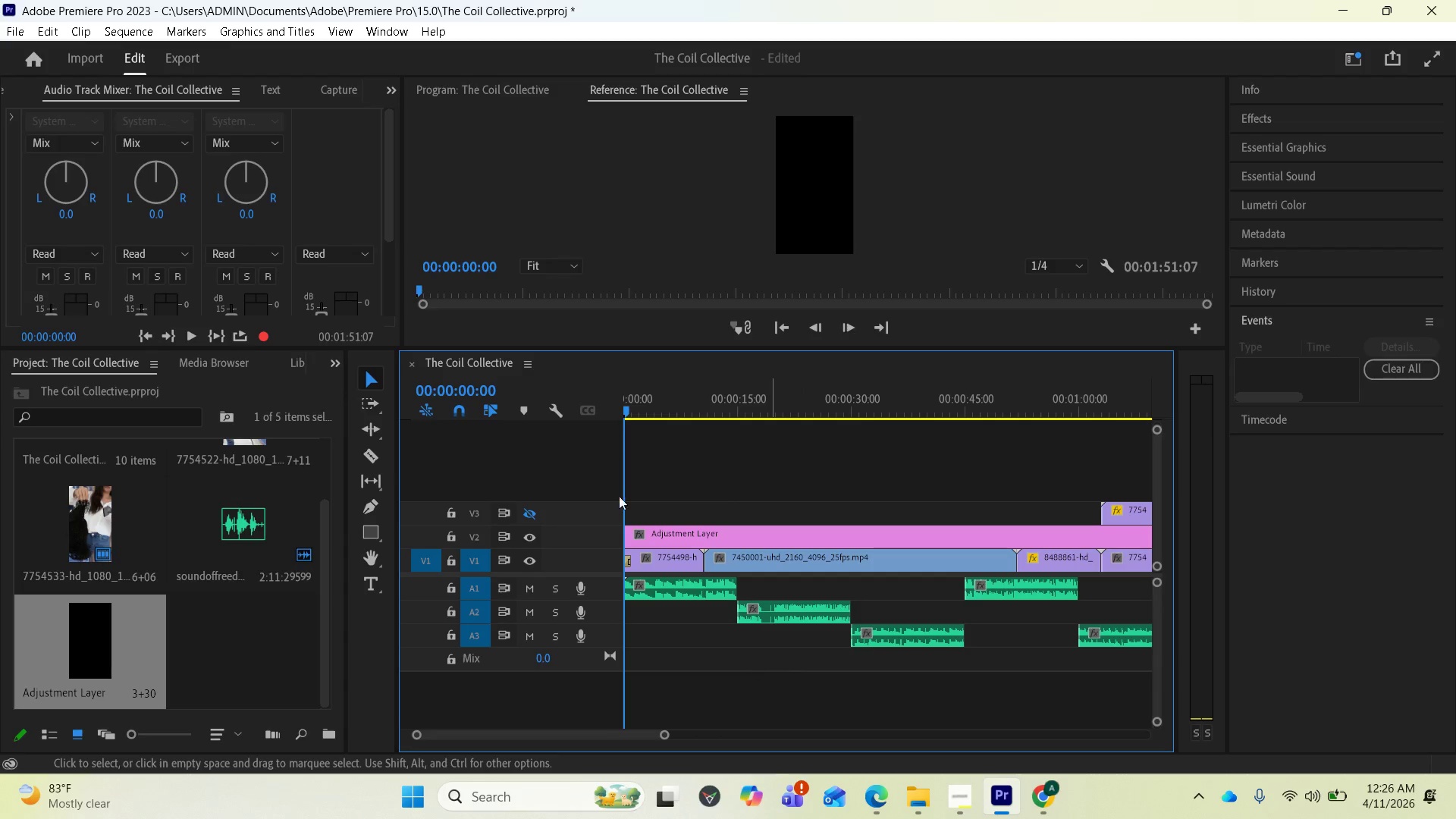 
left_click([13, 25])
 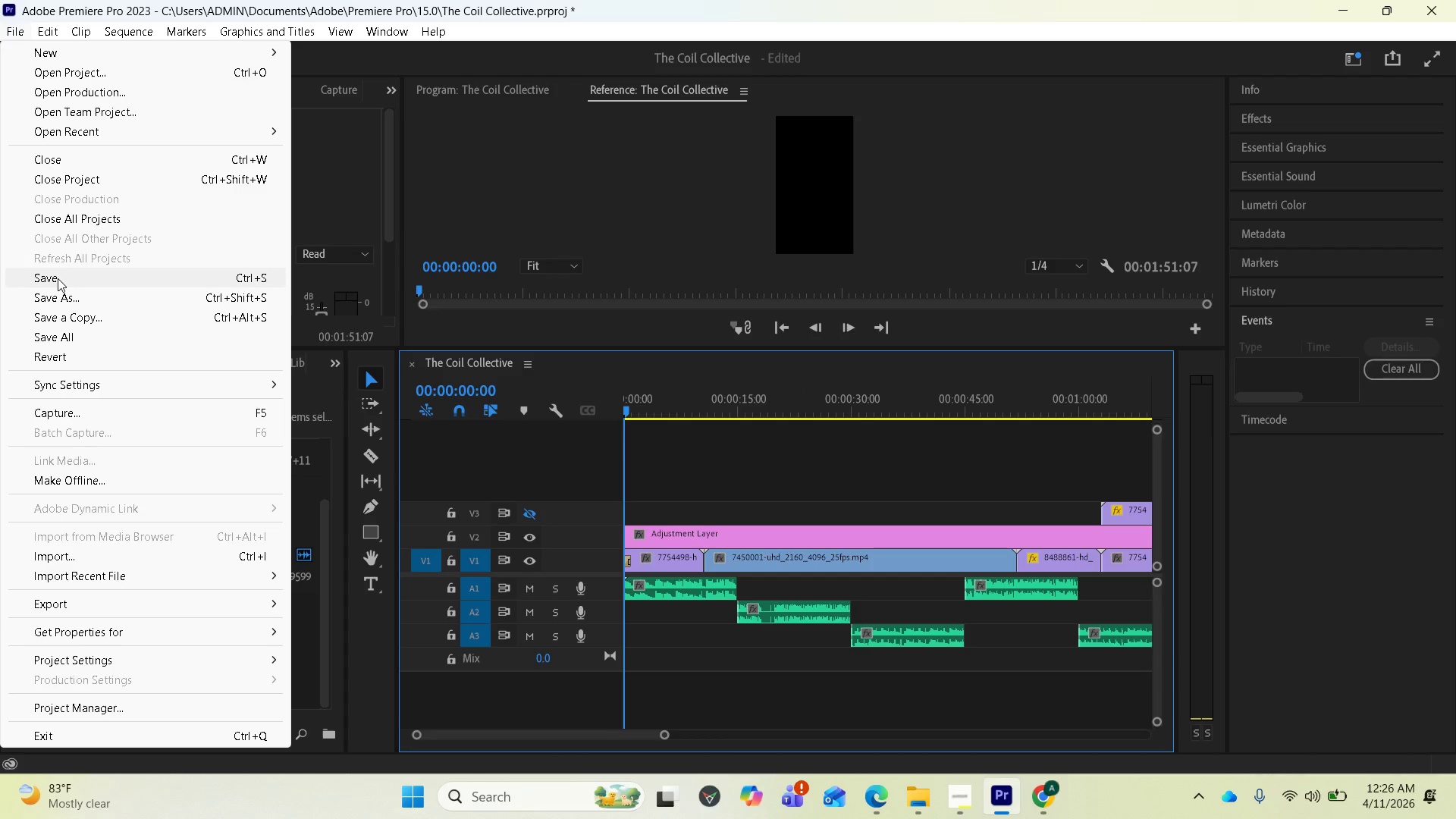 
left_click([58, 278])
 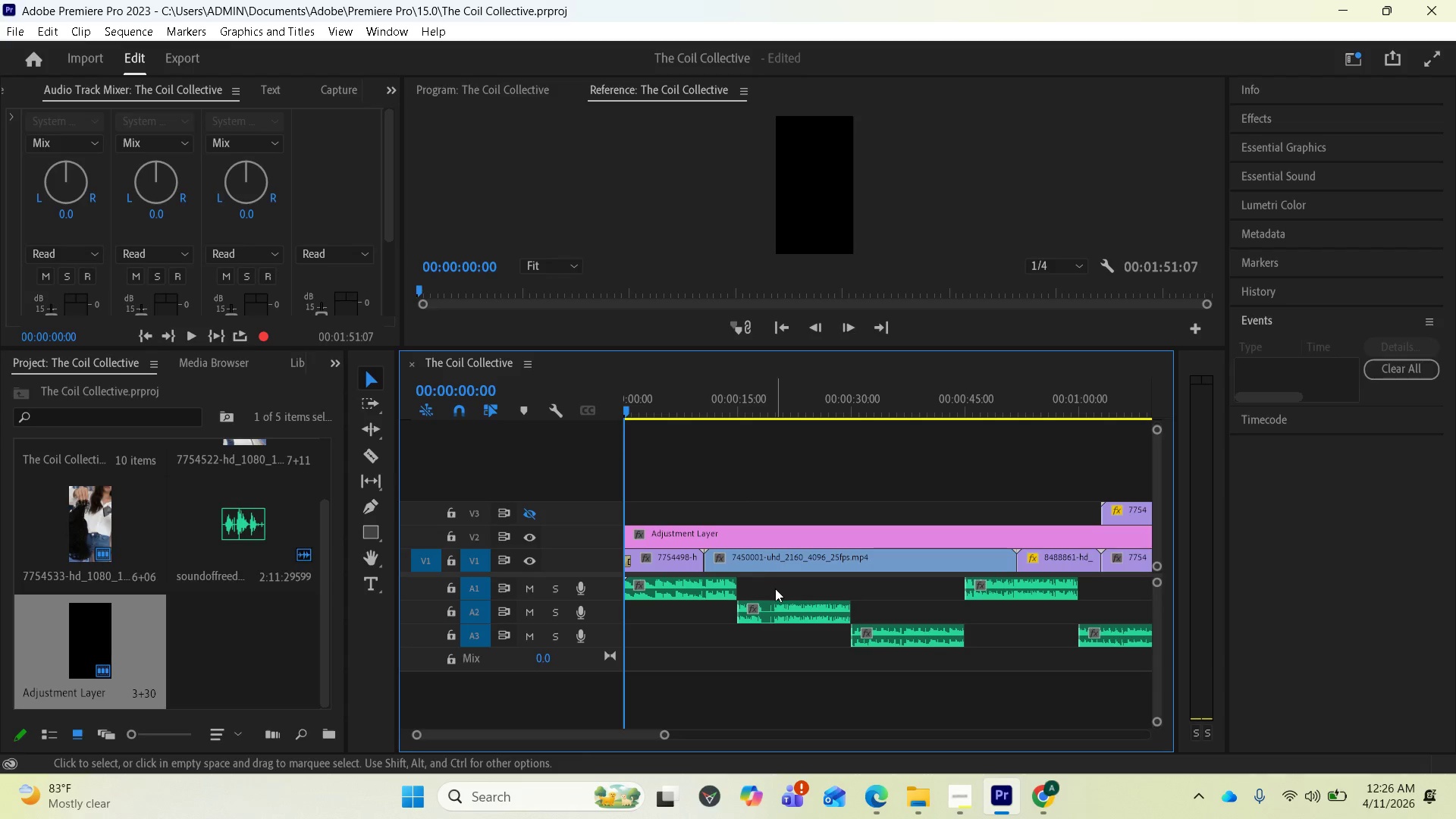 
scroll: coordinate [851, 499], scroll_direction: down, amount: 11.0
 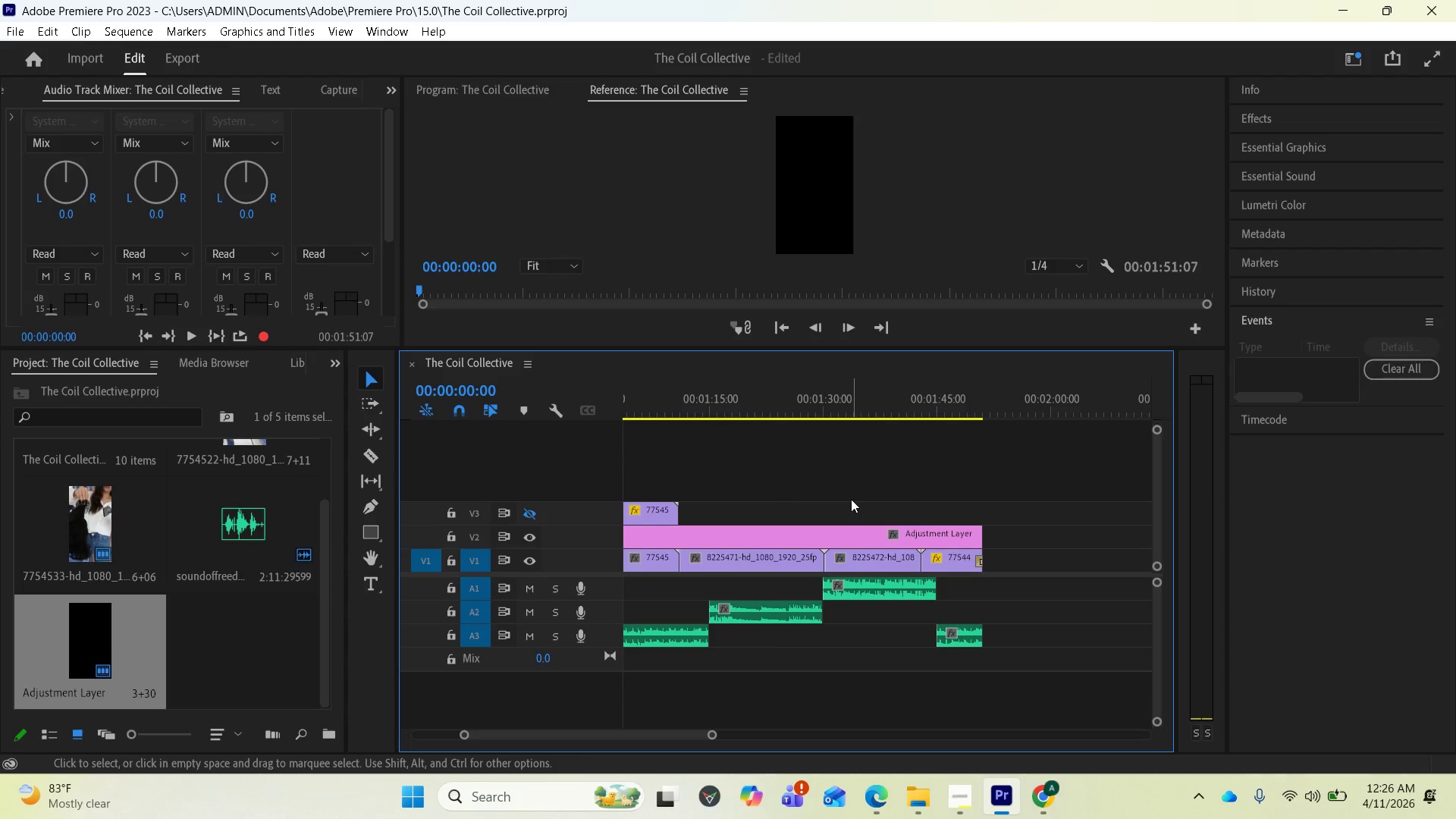 
scroll: coordinate [851, 499], scroll_direction: up, amount: 13.0
 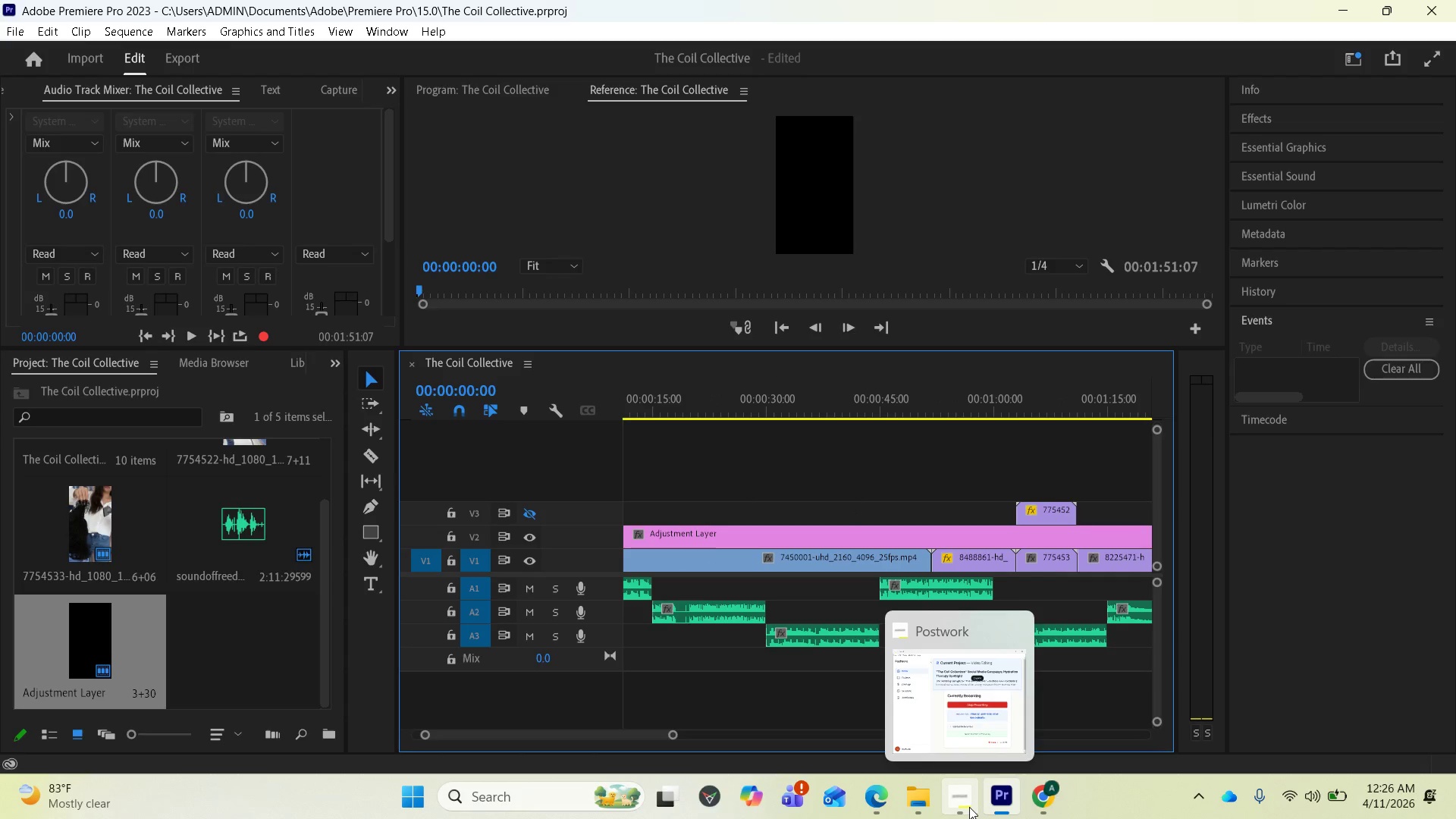 
left_click([966, 804])